 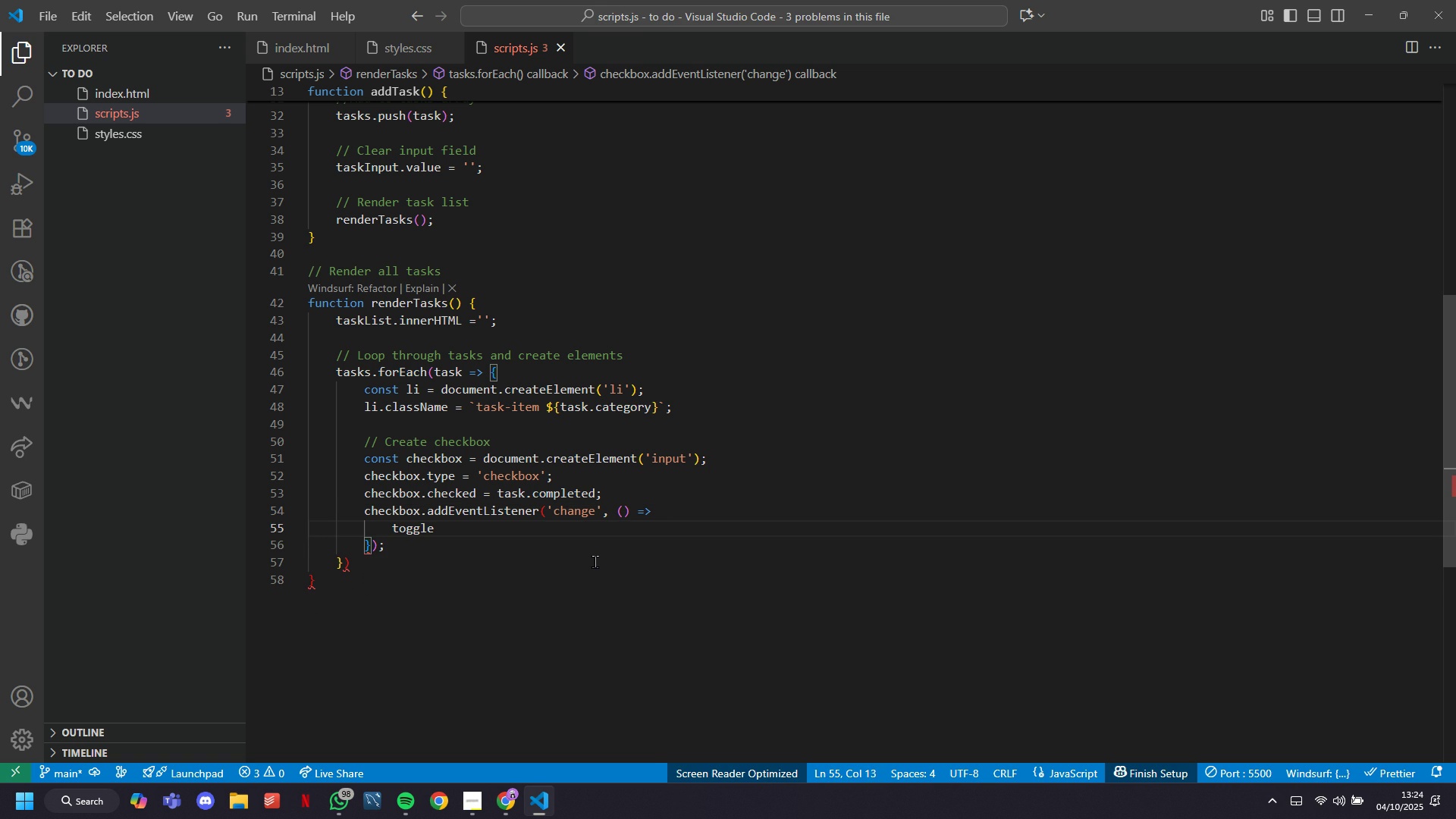 
key(ArrowDown)
 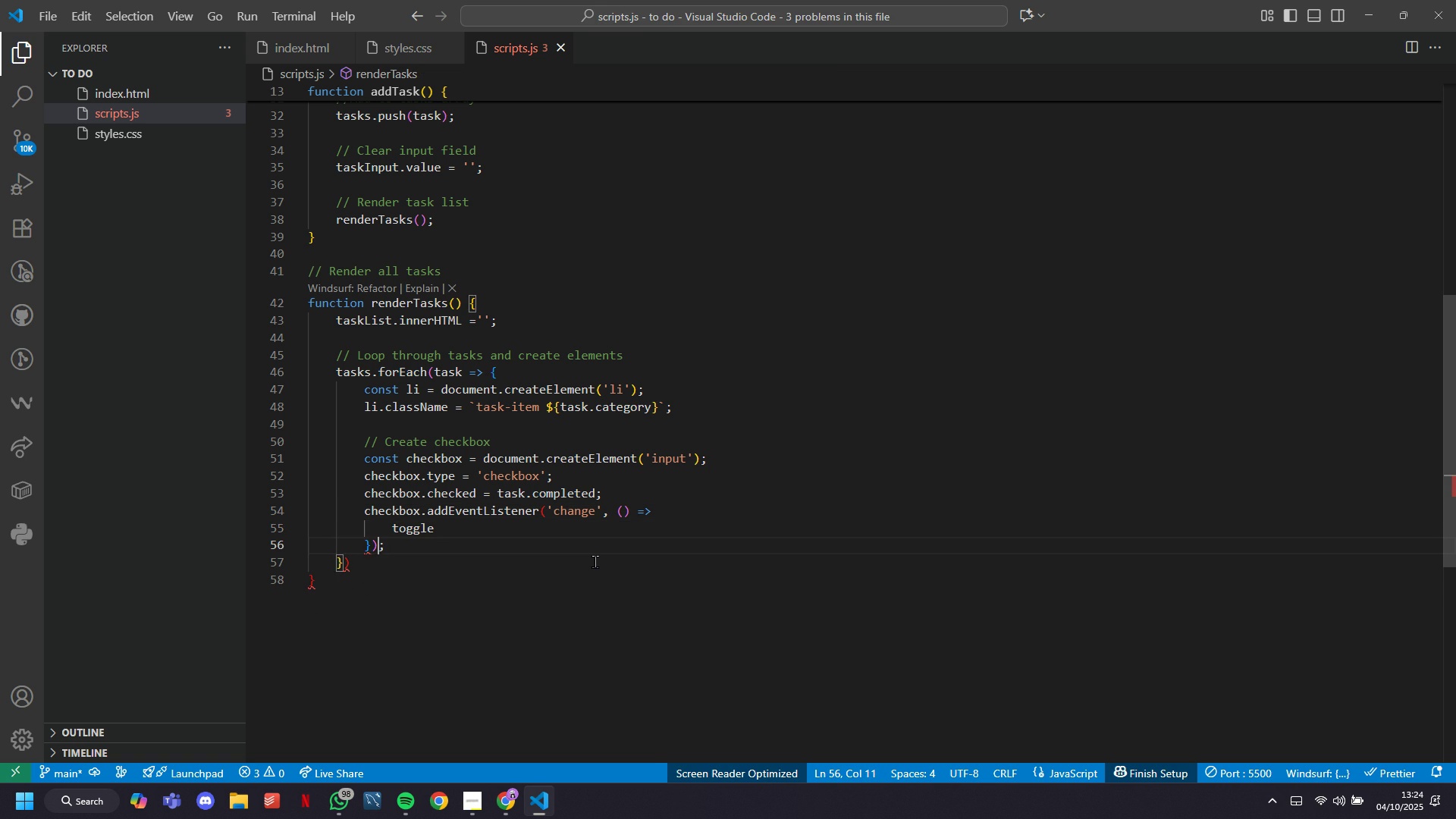 
key(ArrowLeft)
 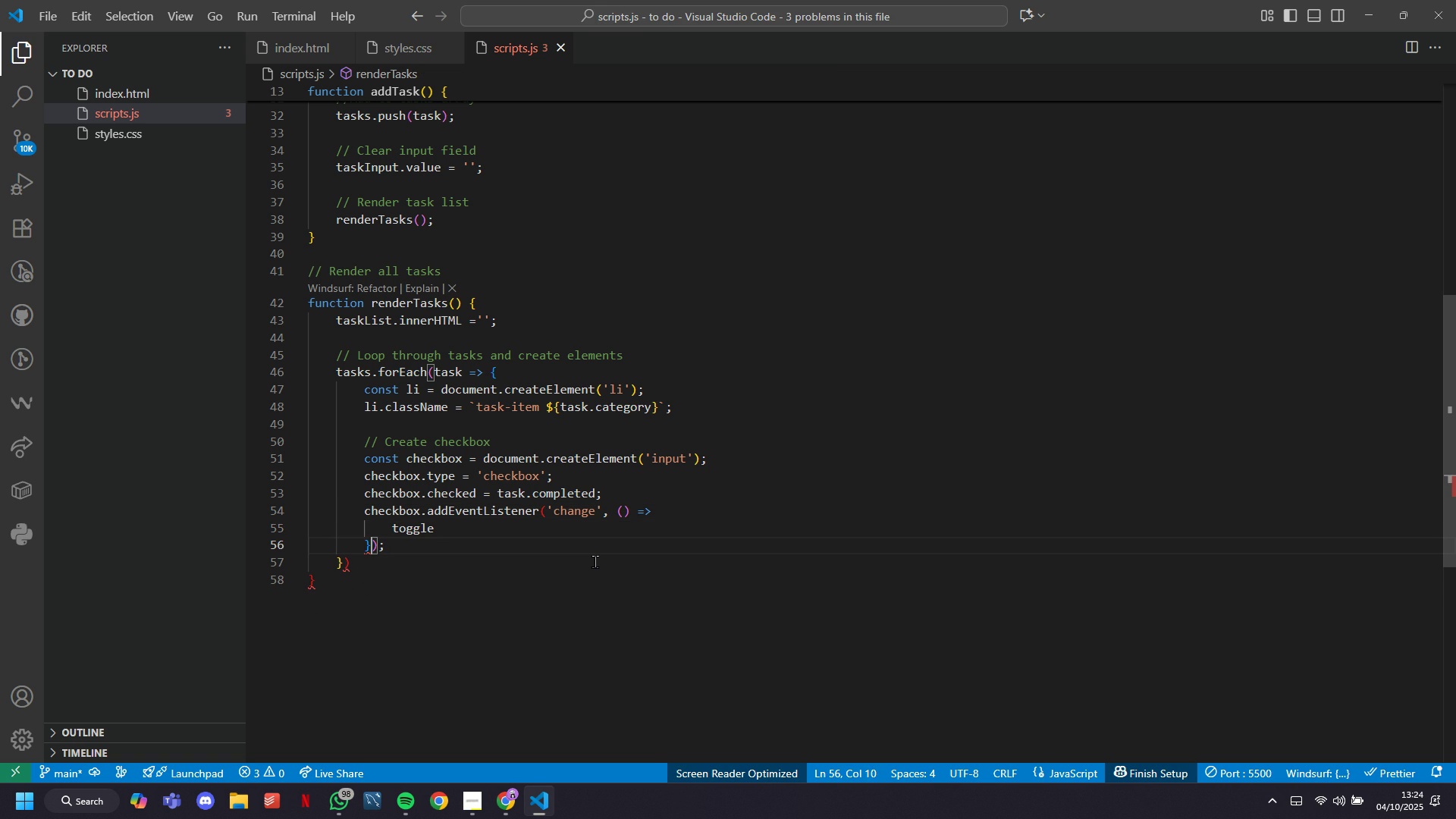 
key(ArrowLeft)
 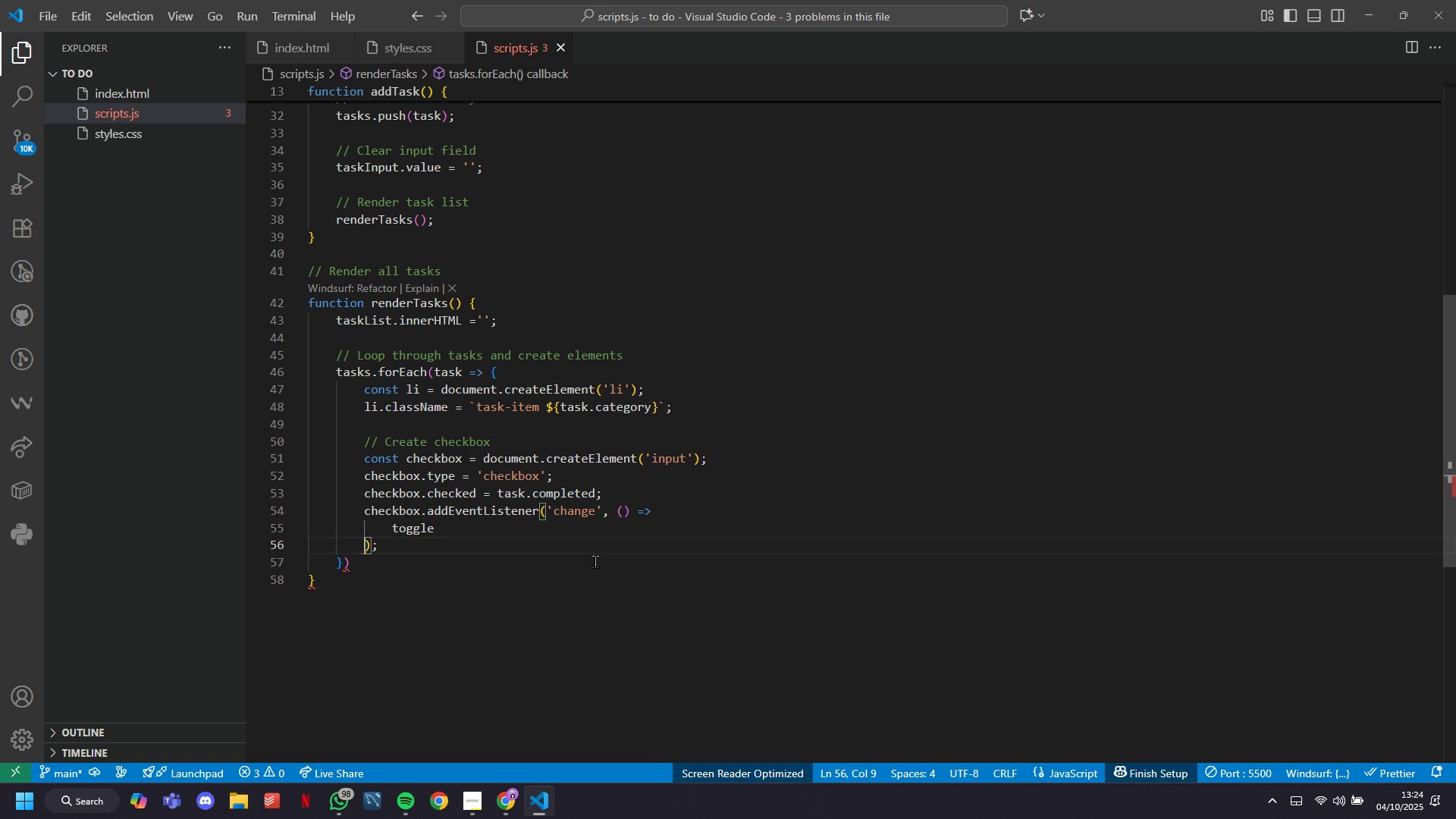 
key(Backspace)
 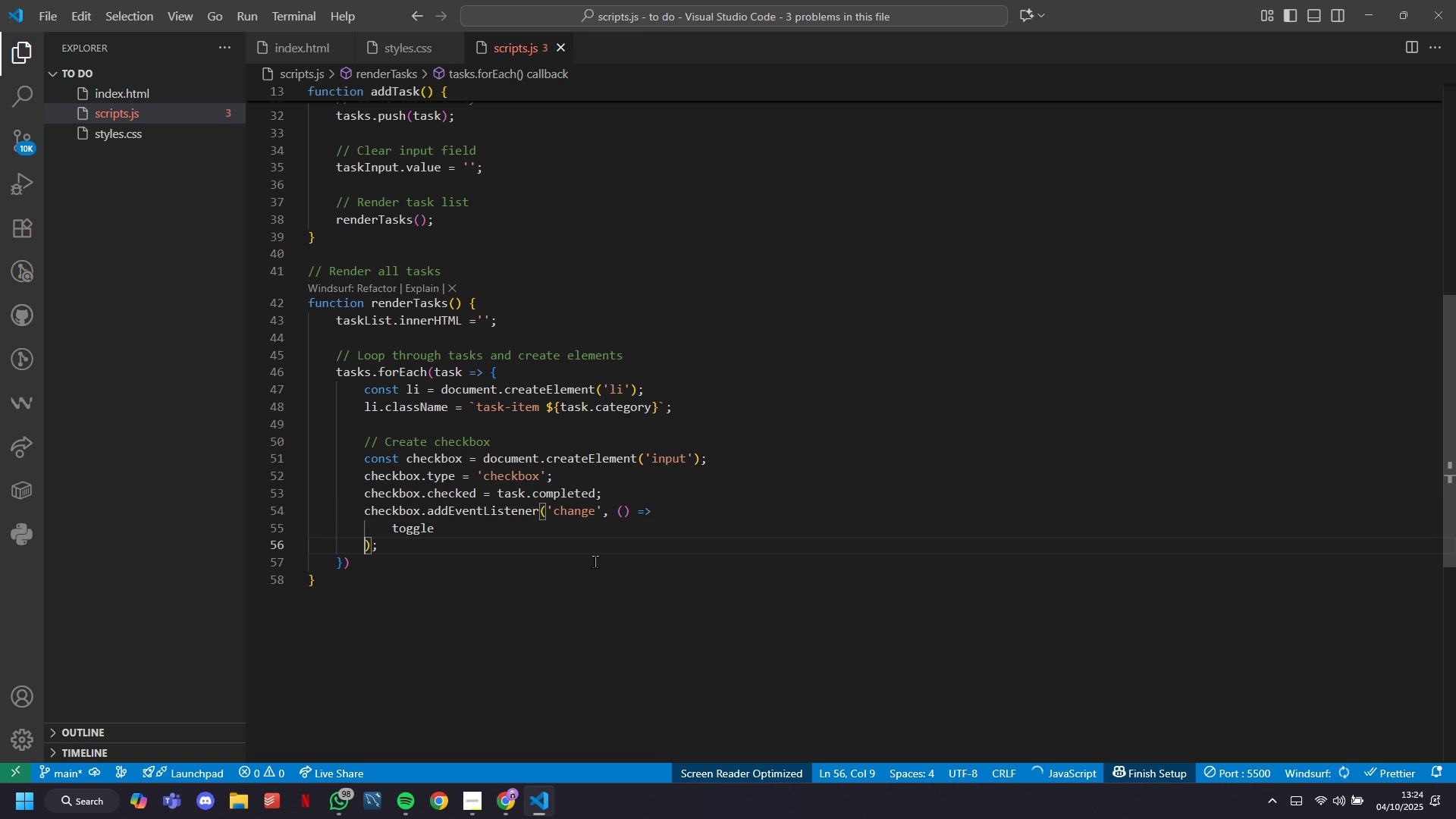 
key(ArrowRight)
 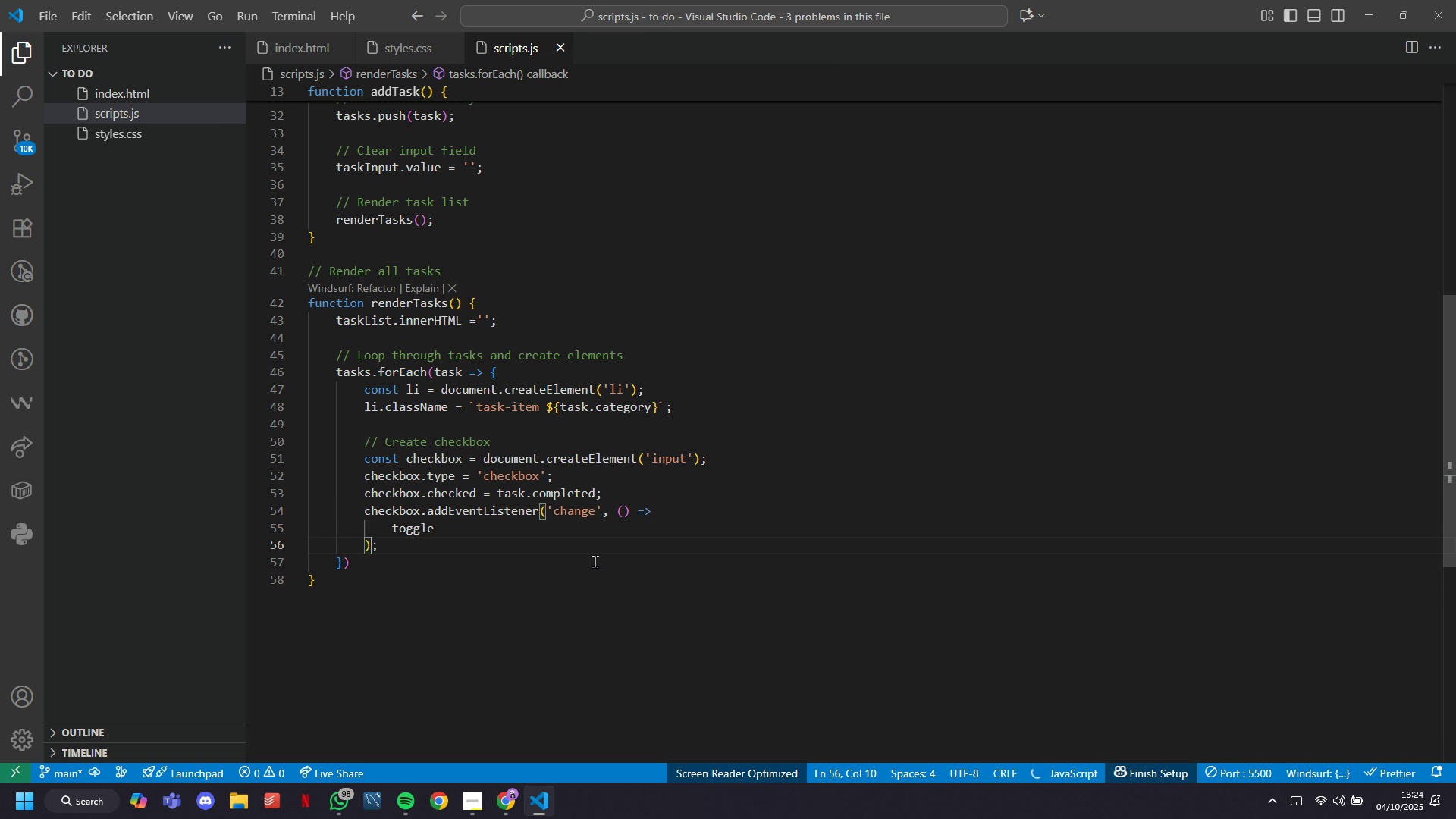 
key(Shift+ShiftRight)
 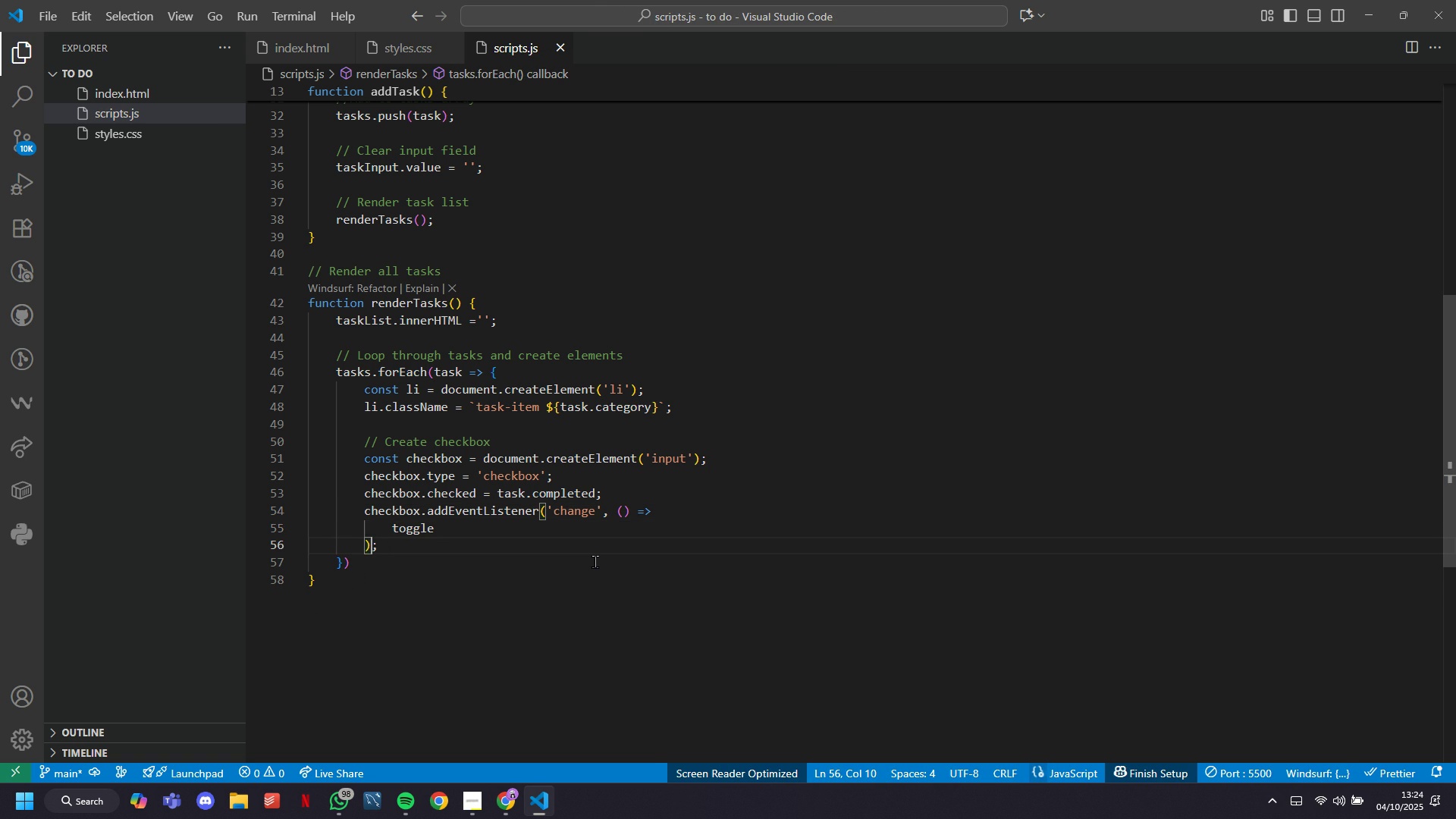 
key(ArrowUp)
 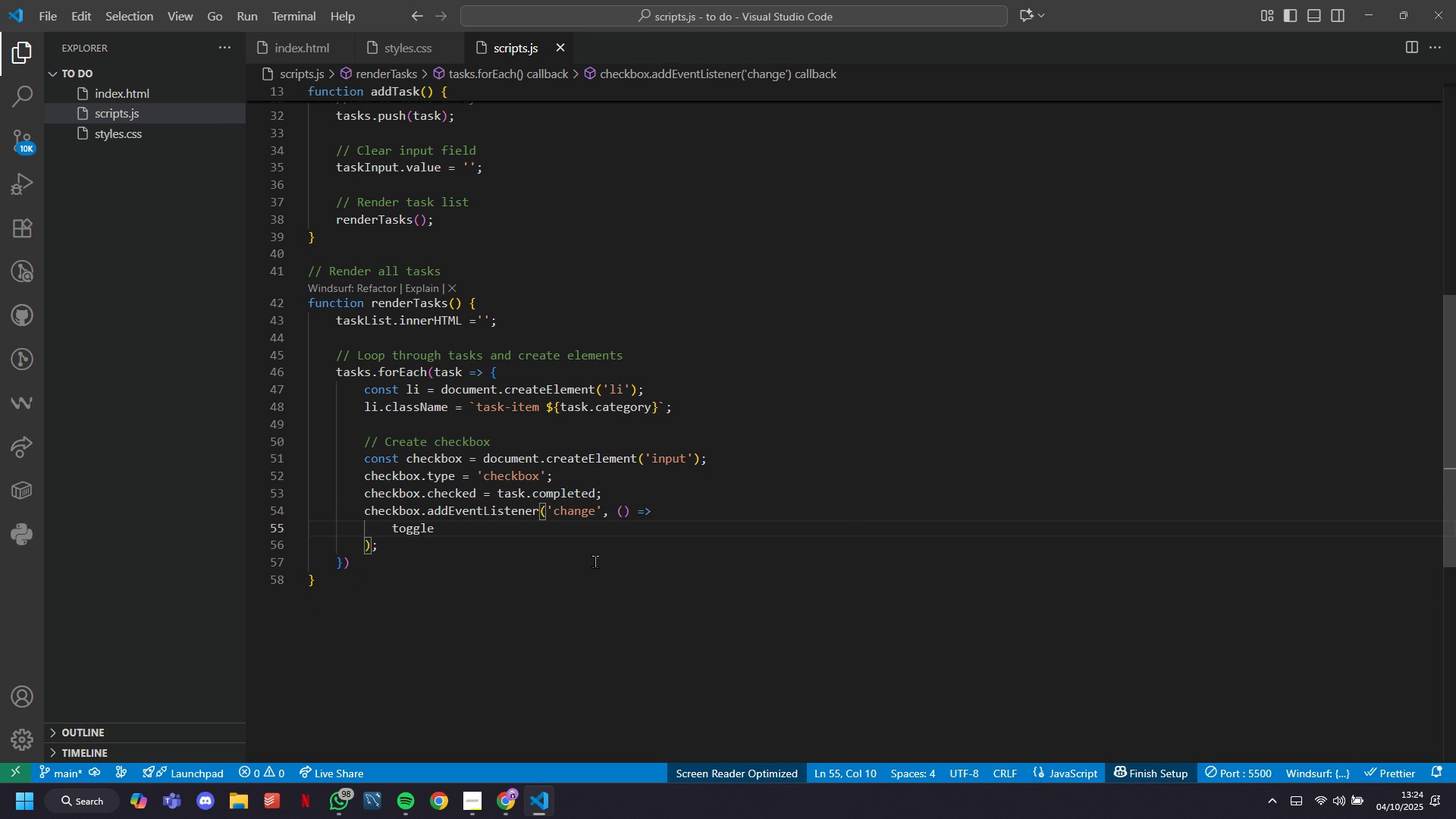 
key(Backspace)
 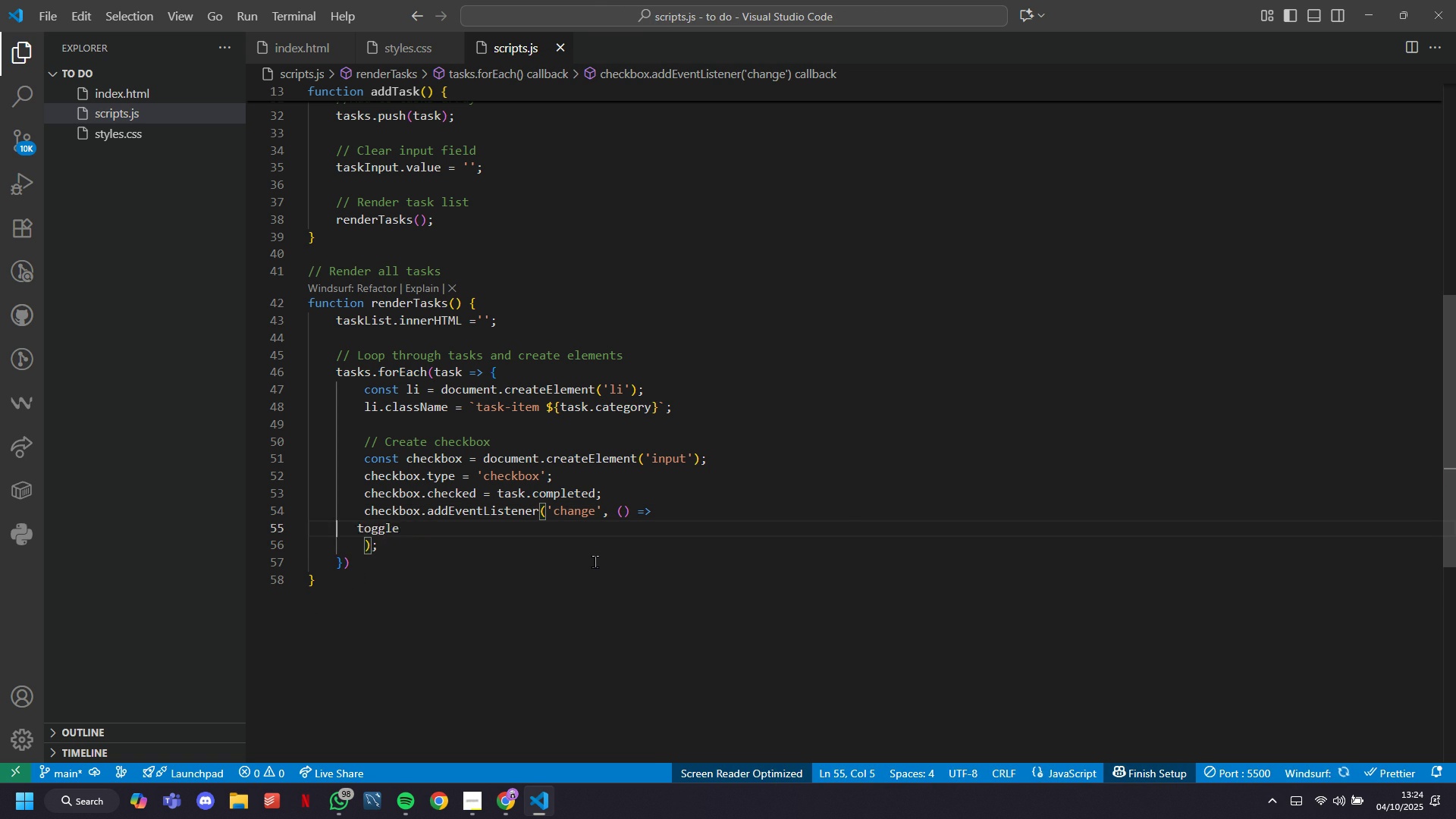 
key(Backspace)
 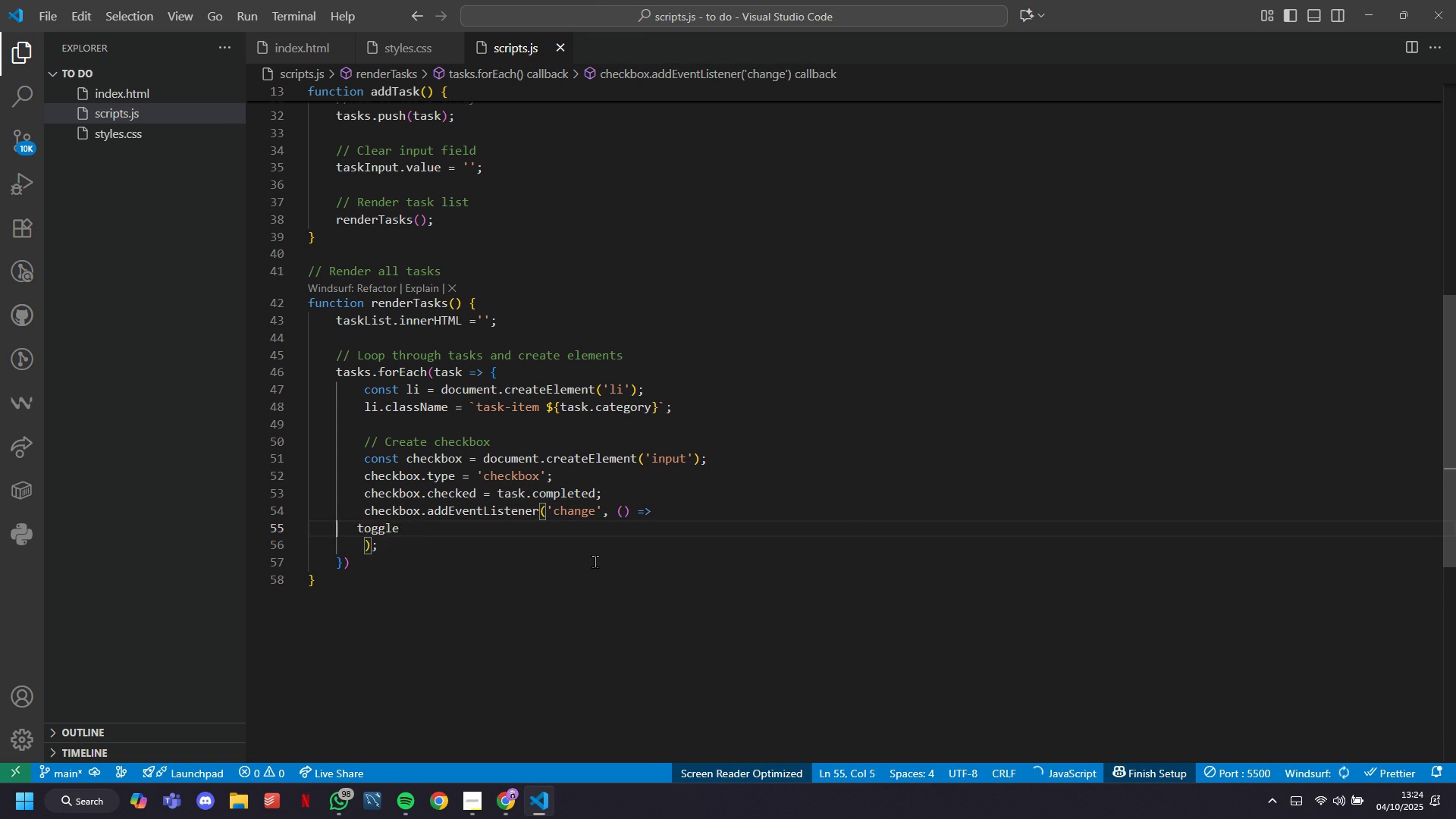 
key(Backspace)
 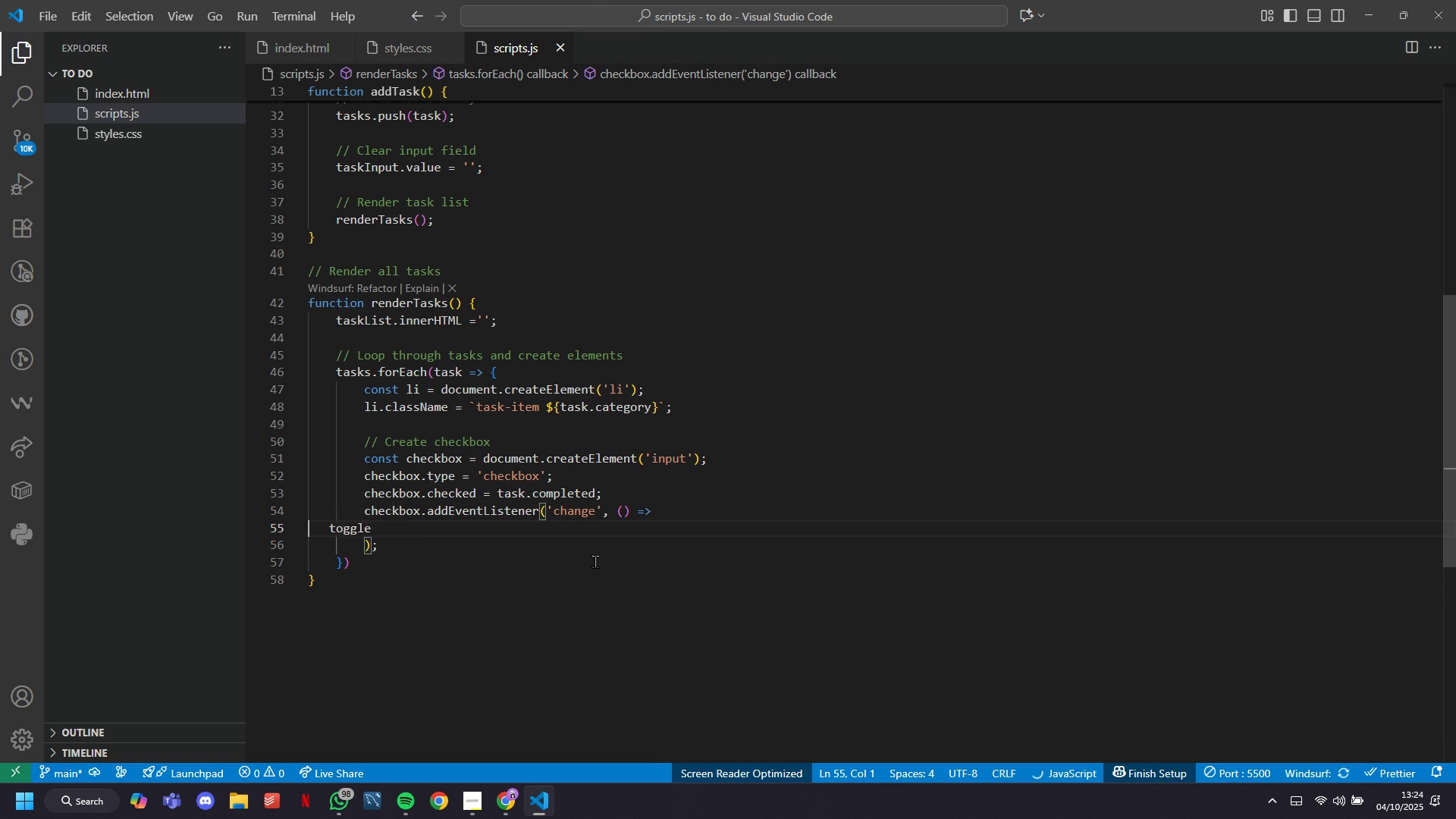 
key(Backspace)
 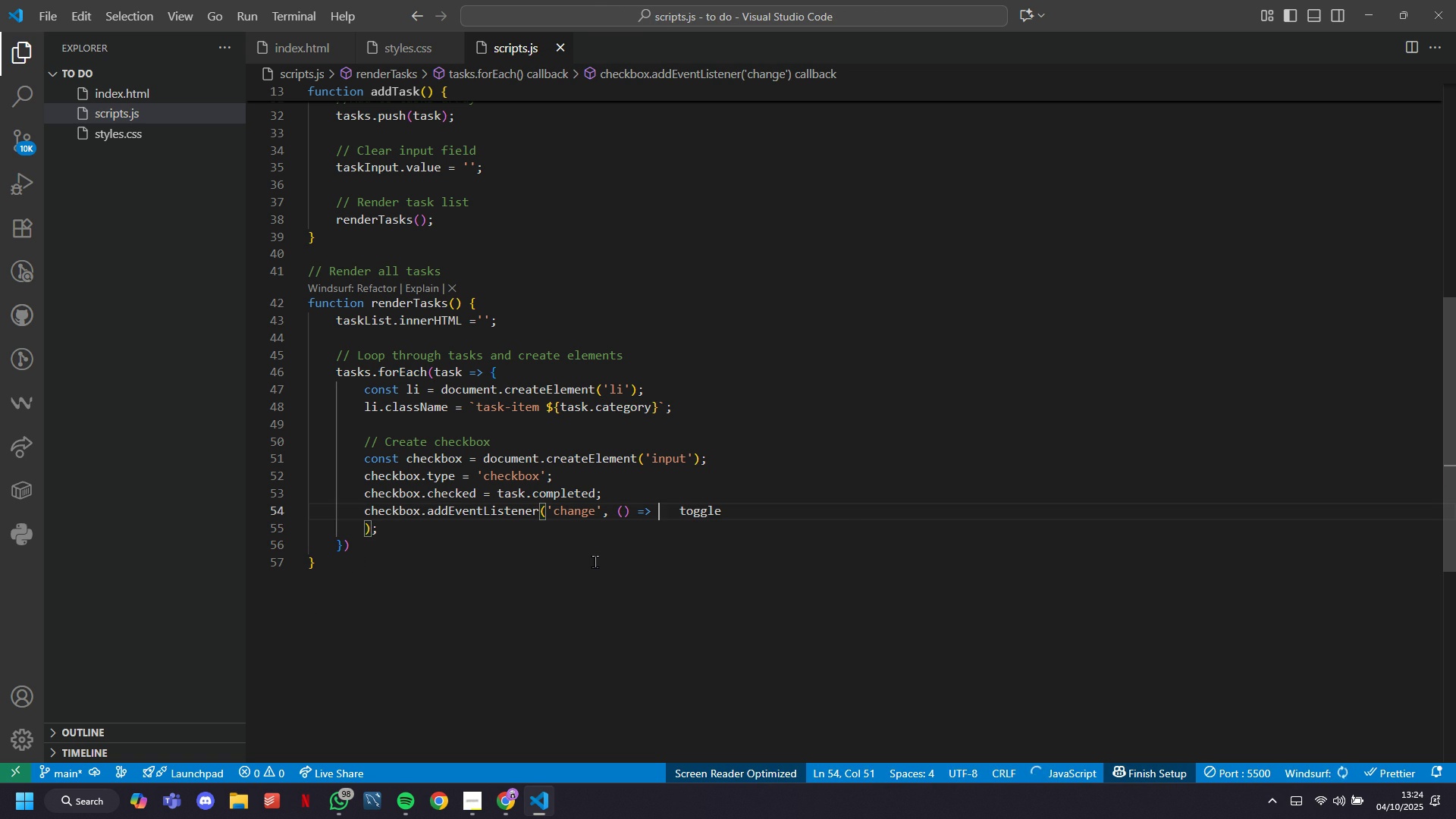 
key(ArrowRight)
 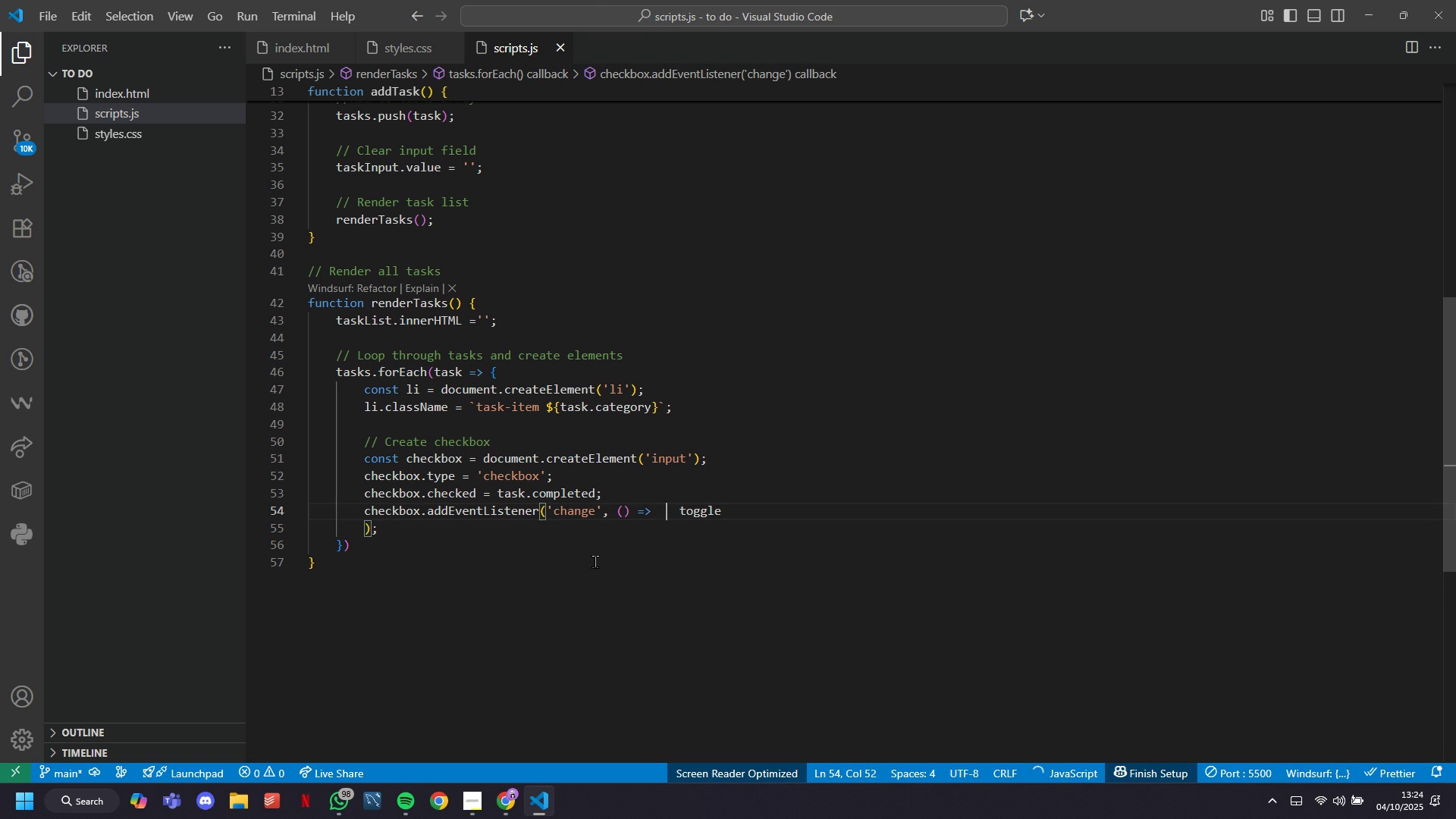 
key(ArrowRight)
 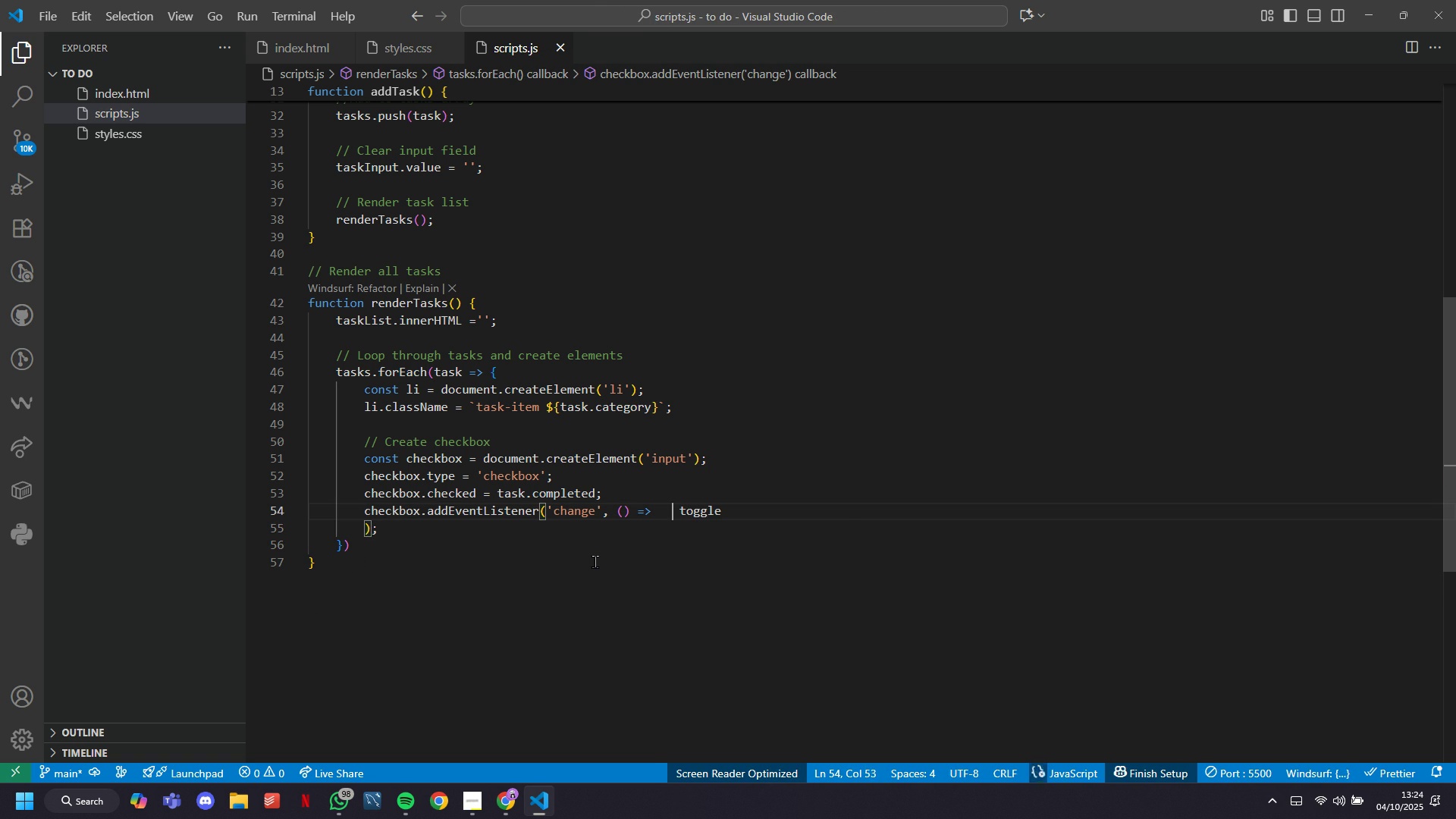 
key(ArrowRight)
 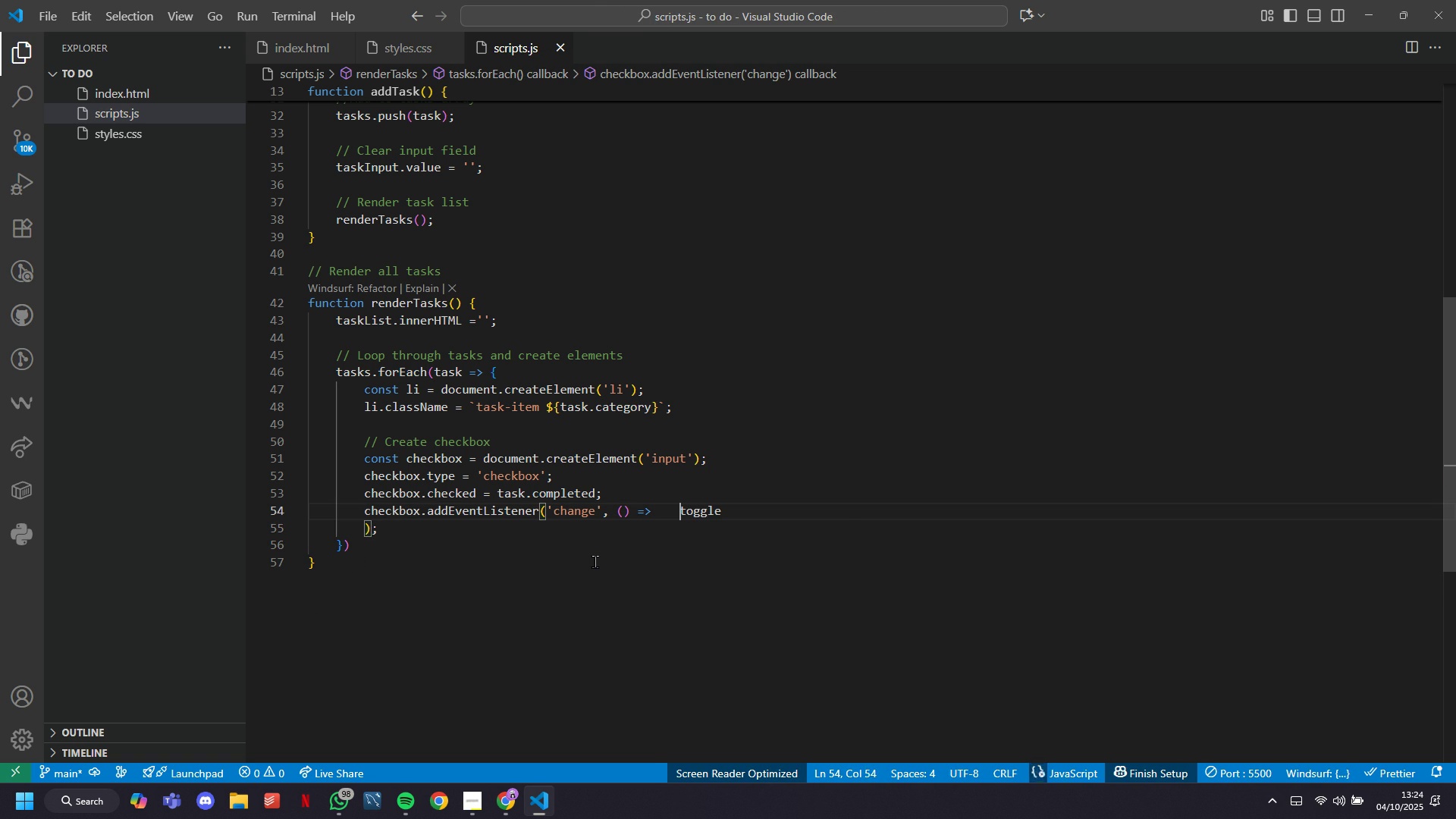 
key(Backspace)
 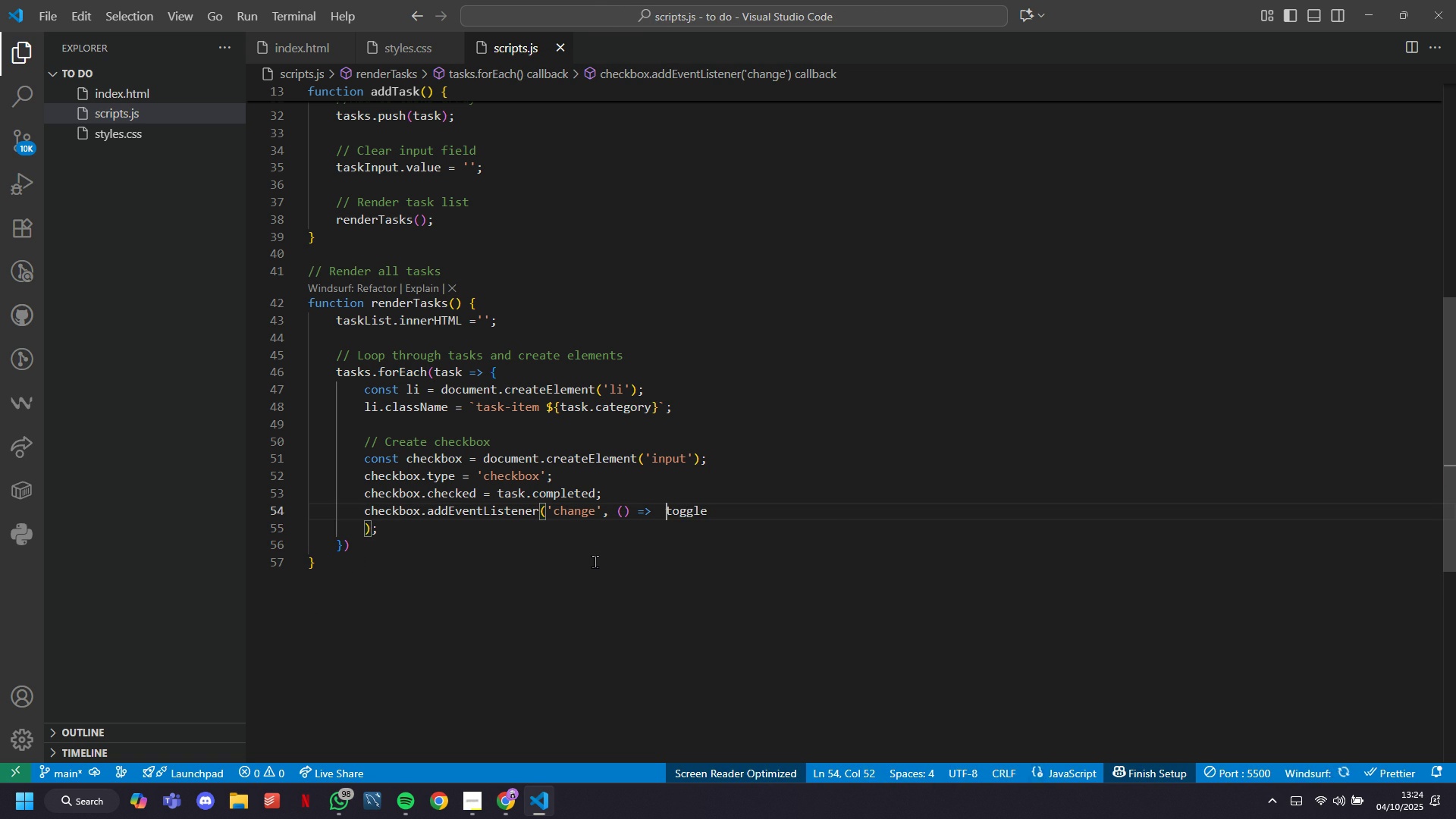 
key(Backspace)
 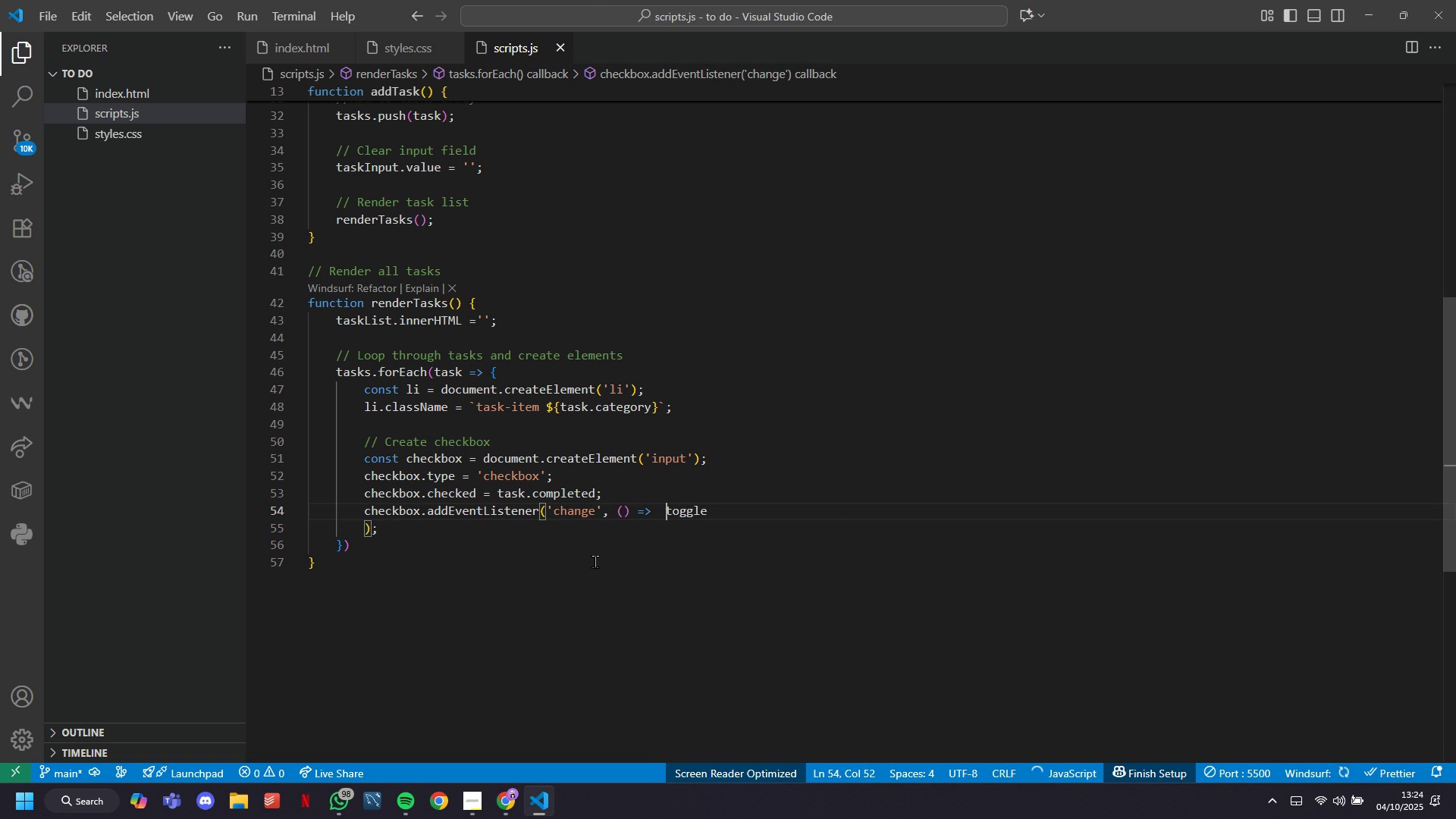 
key(Backspace)
 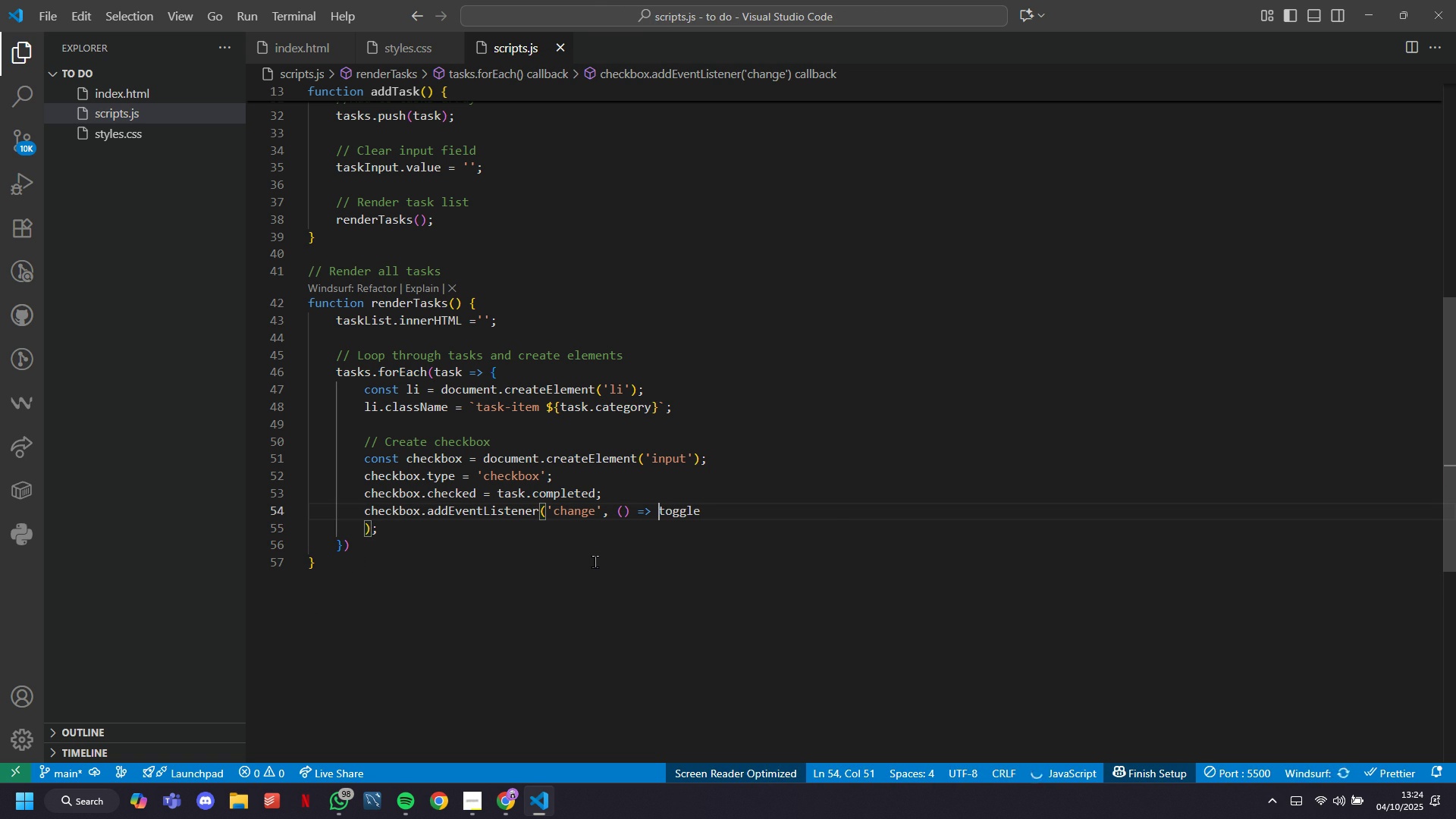 
key(ArrowRight)
 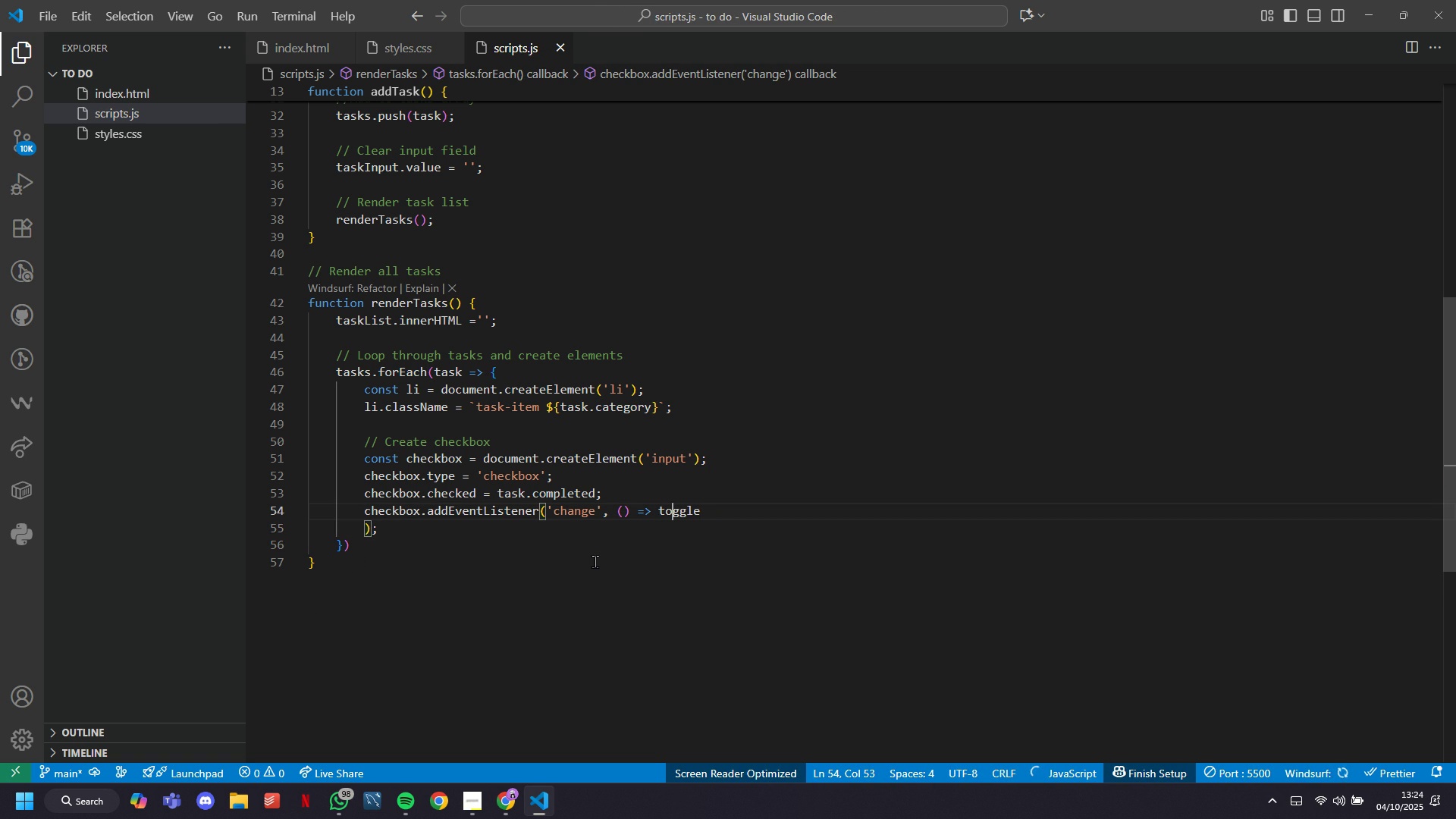 
key(ArrowRight)
 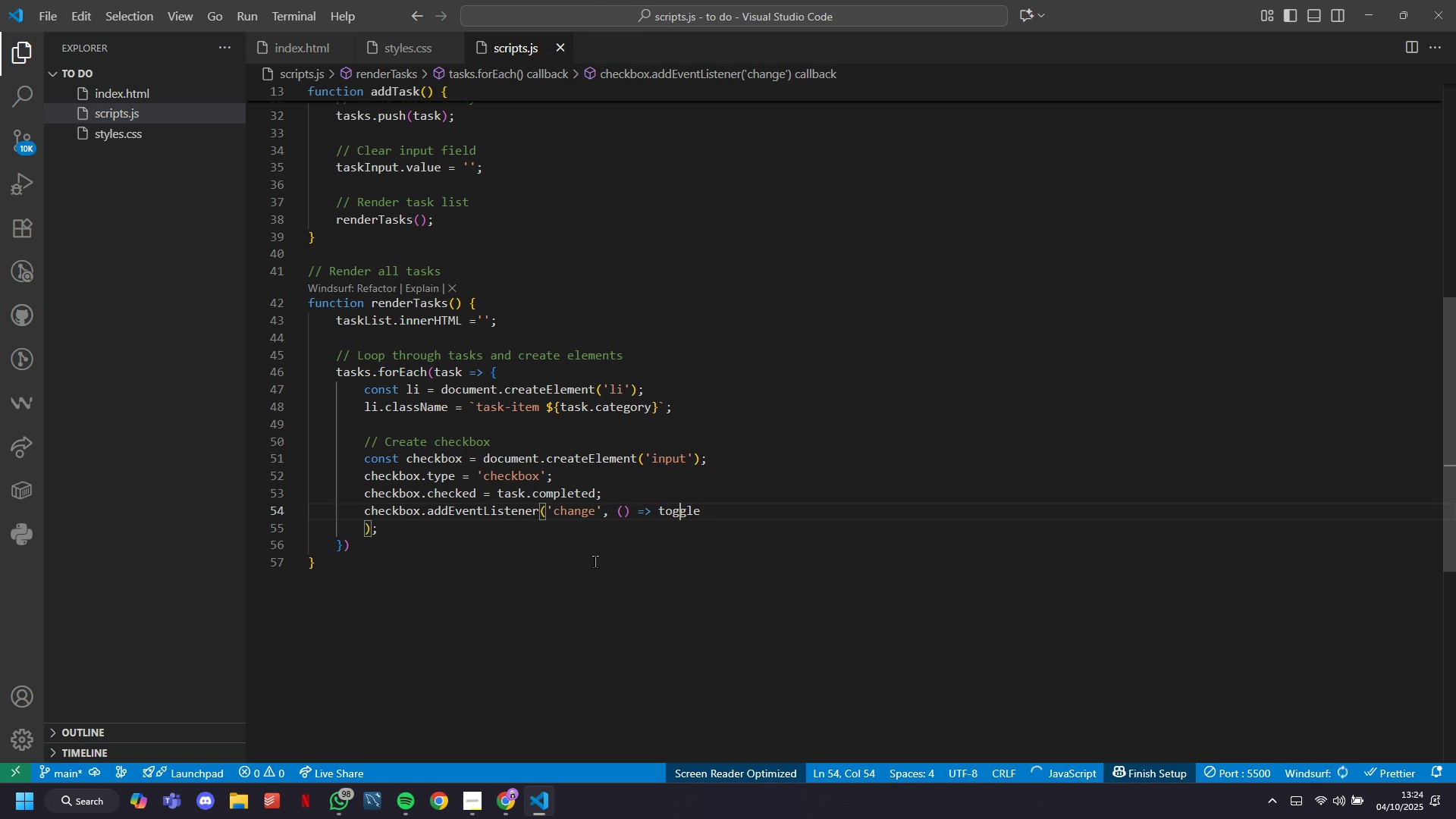 
key(ArrowRight)
 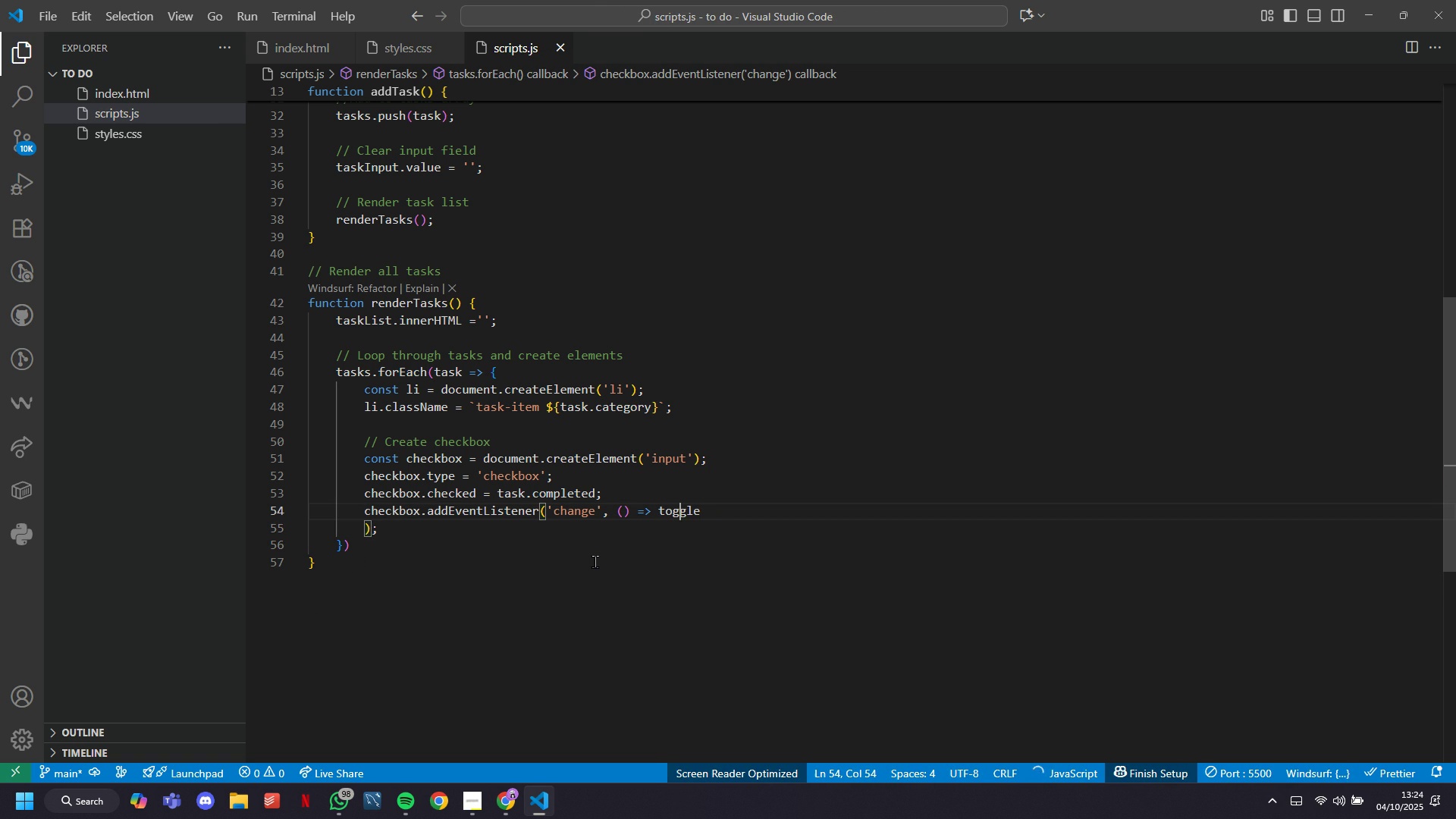 
key(ArrowRight)
 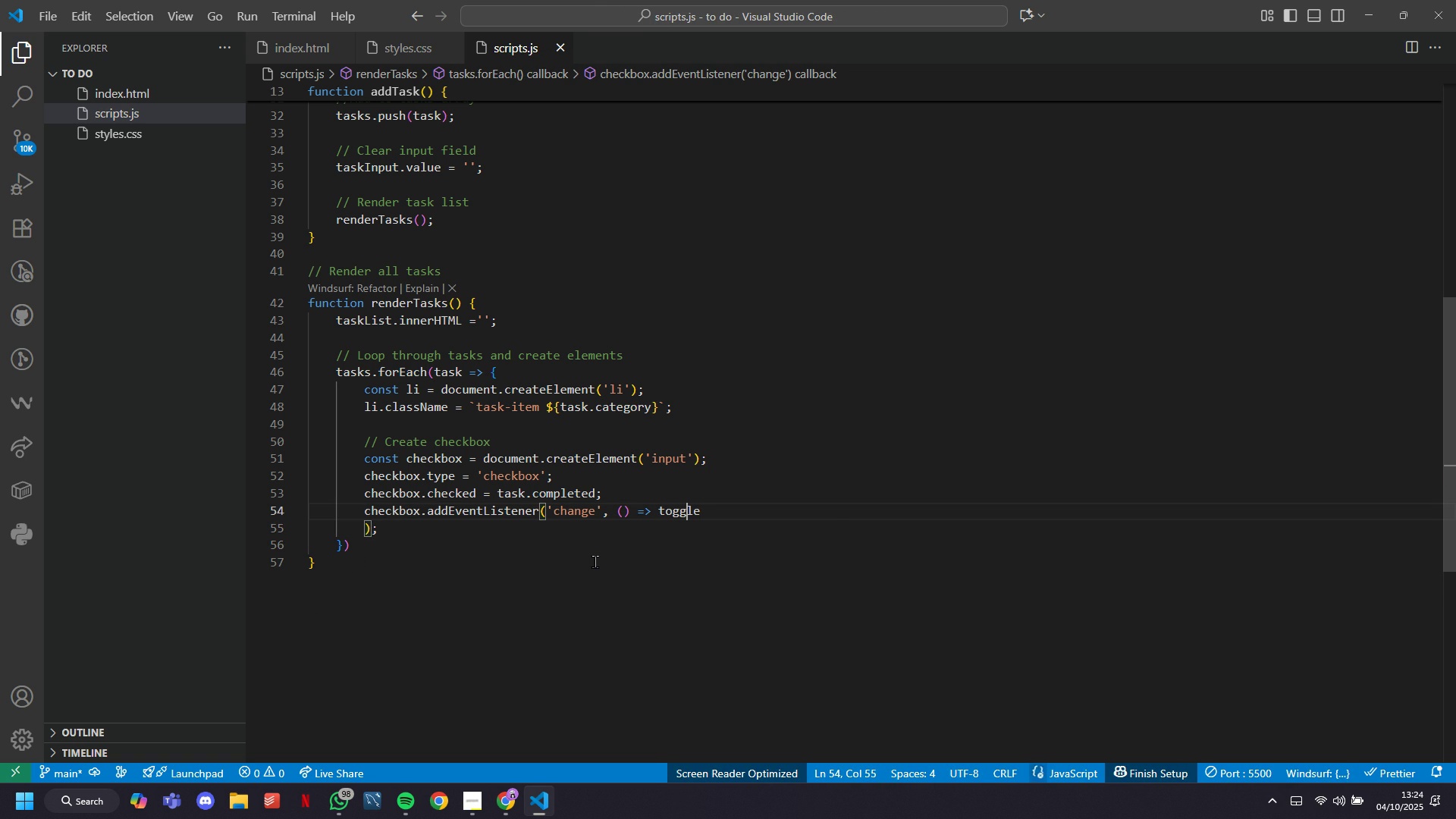 
key(ArrowRight)
 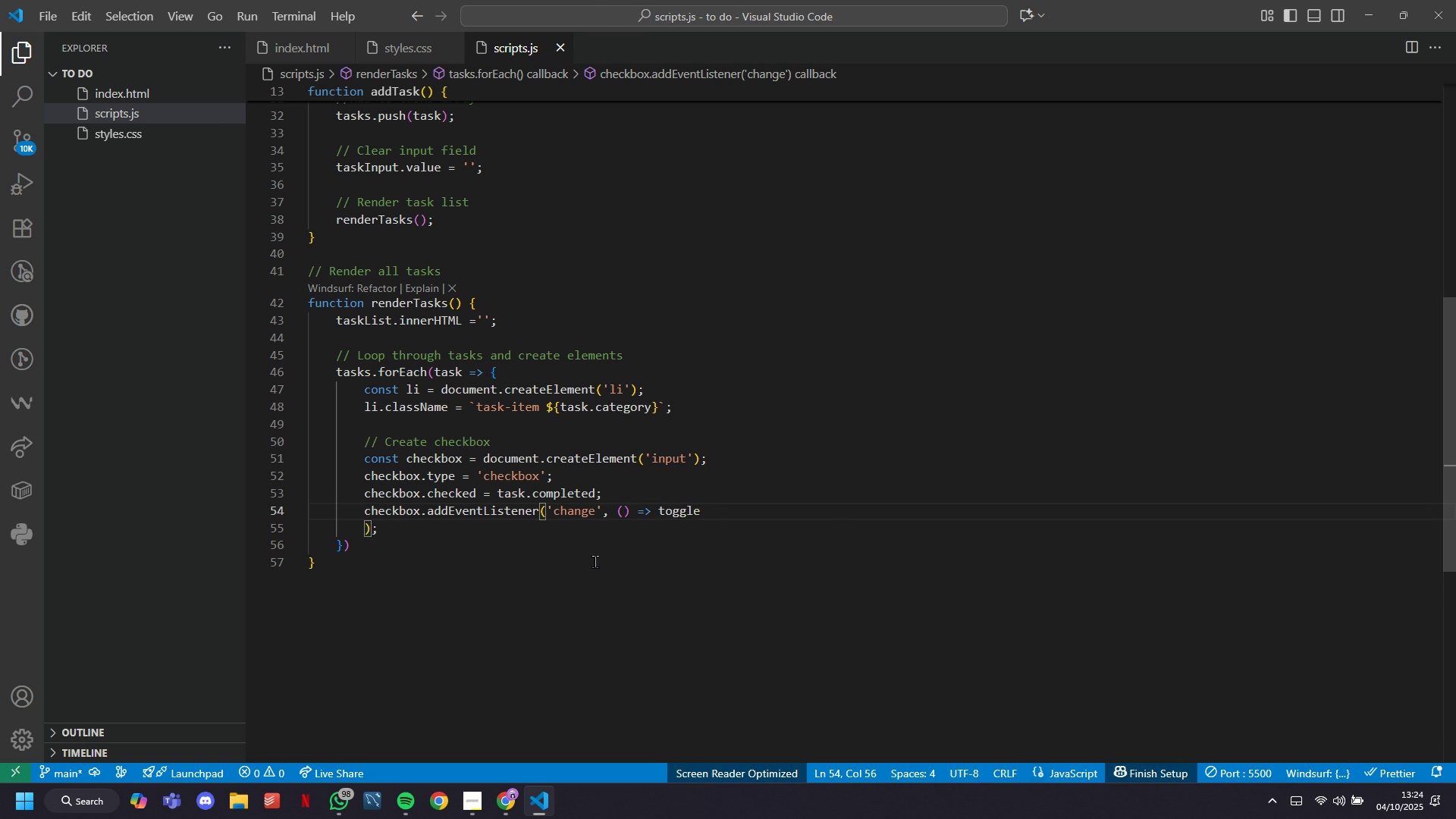 
key(ArrowRight)
 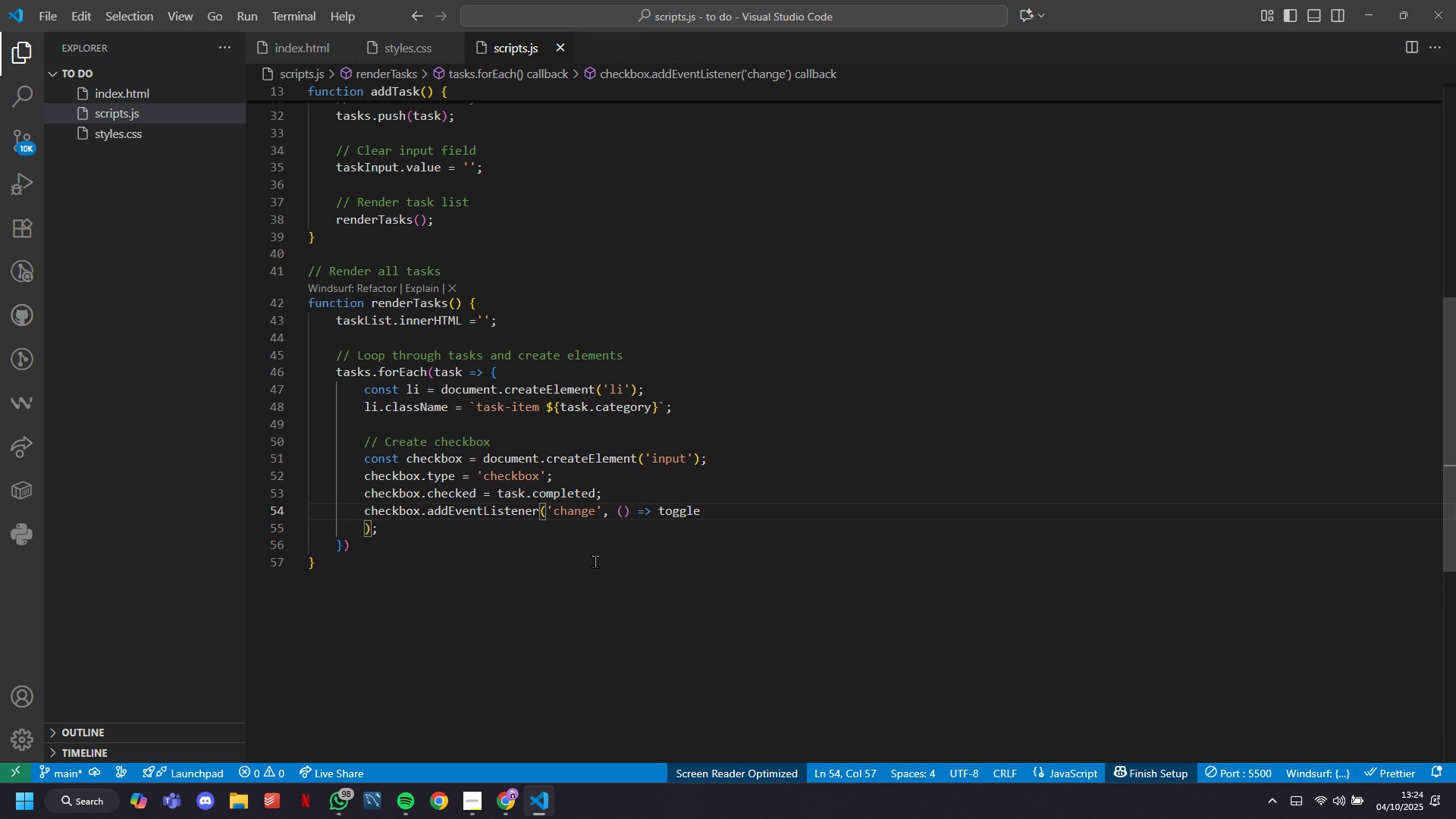 
type(Complete)
key(Tab)